 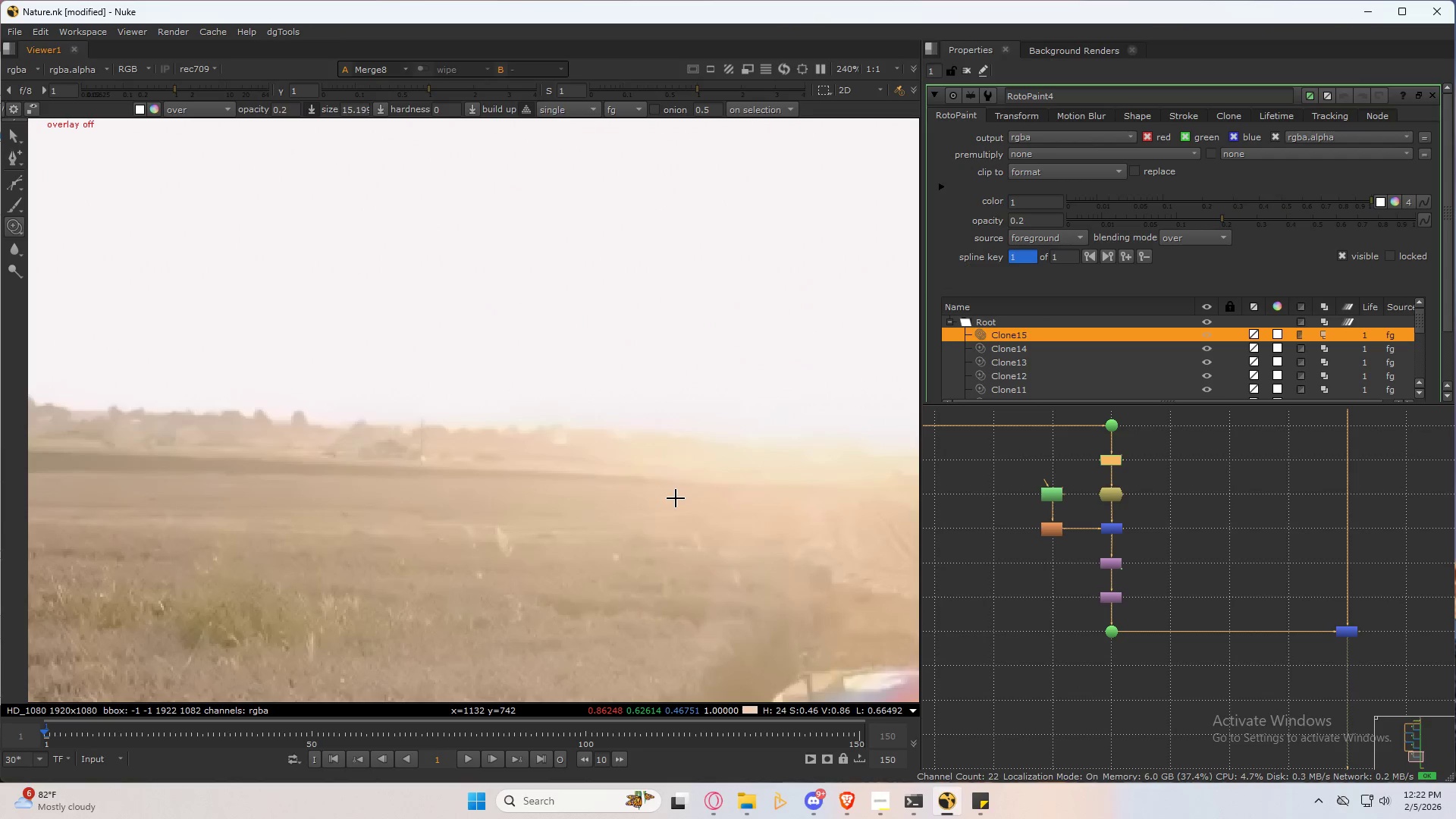 
key(Control+S)
 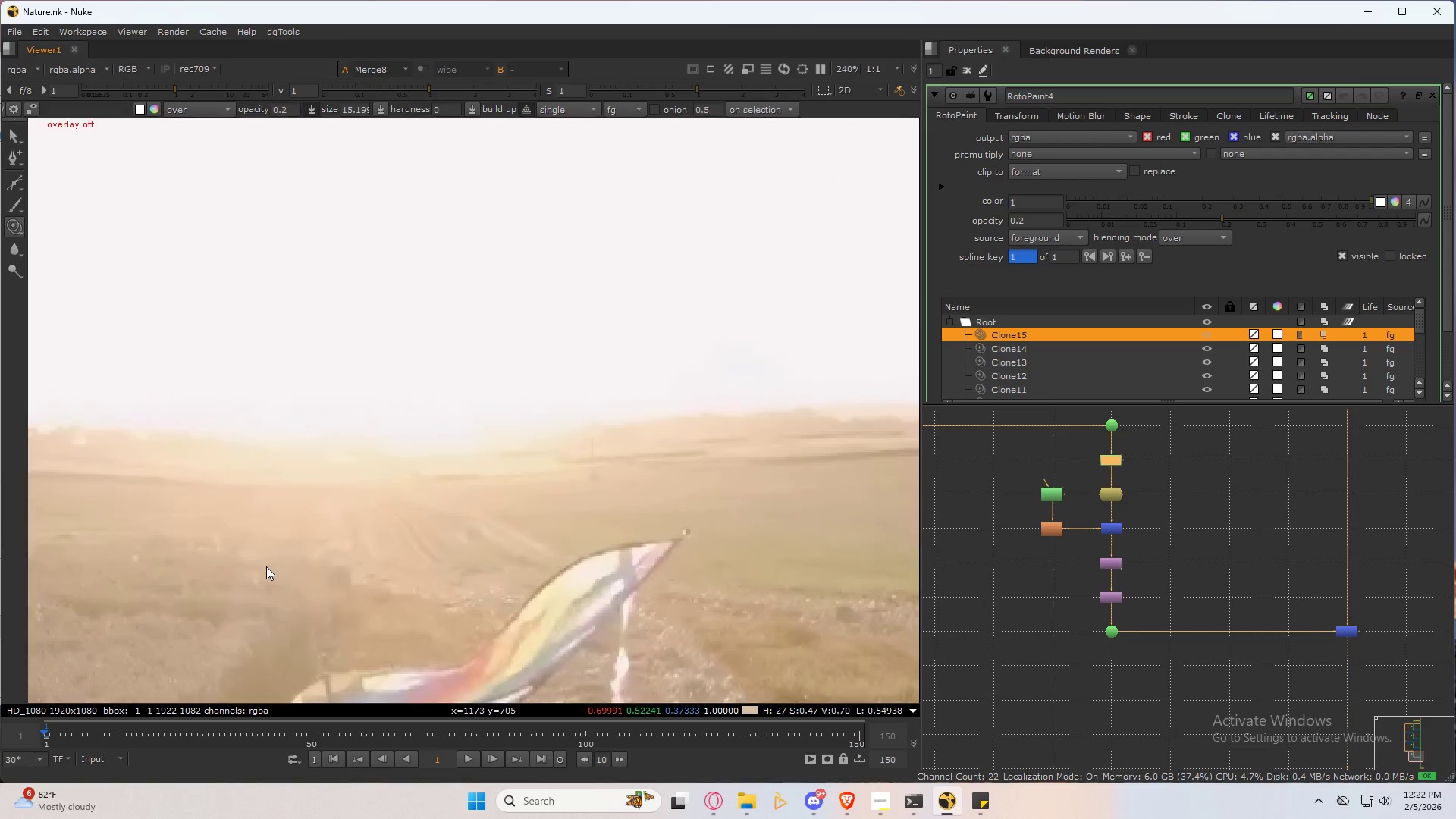 
wait(8.22)
 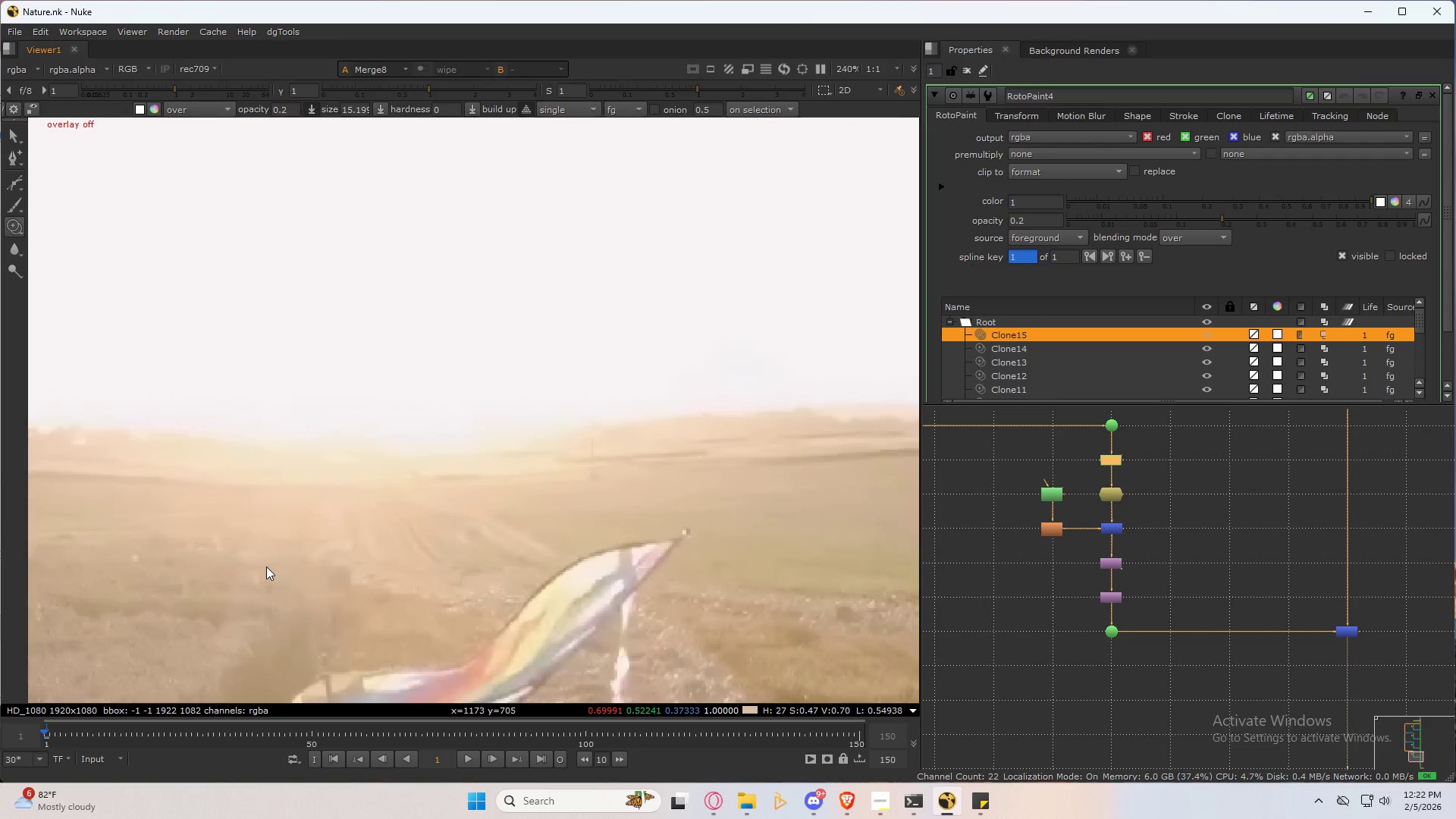 
left_click_drag(start_coordinate=[1143, 542], to_coordinate=[1079, 607])
 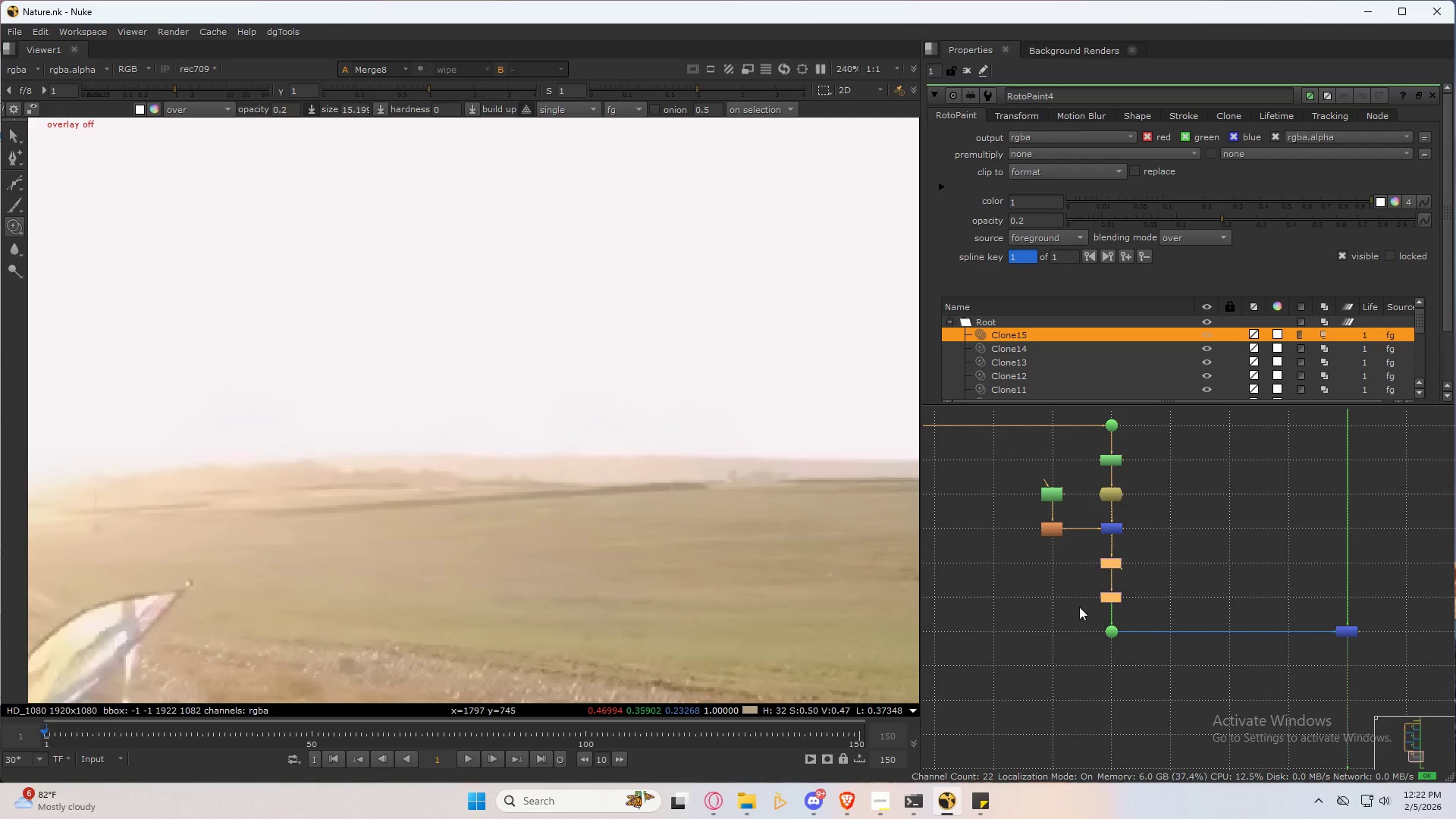 
key(Control+C)
 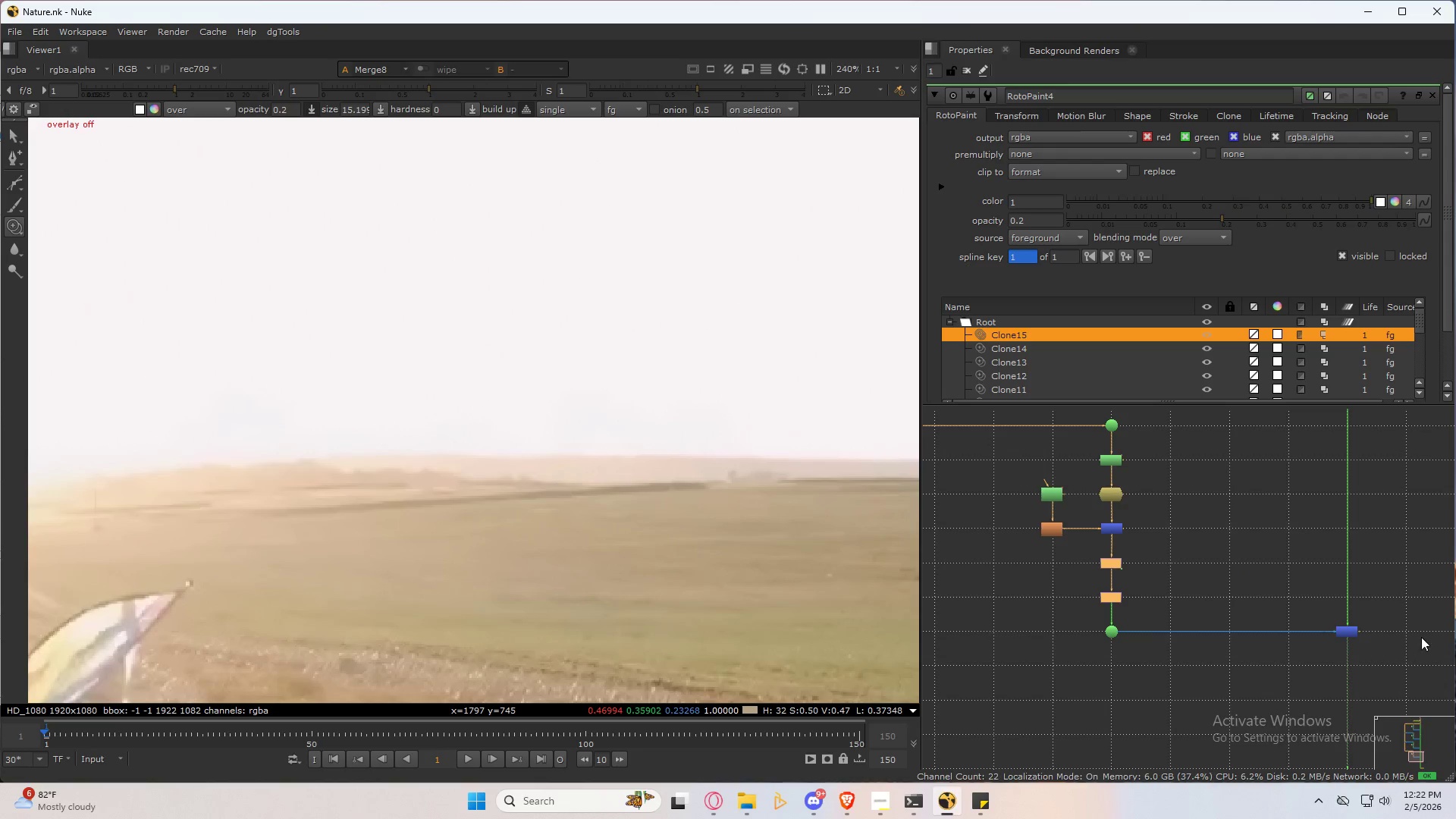 
left_click([1422, 636])
 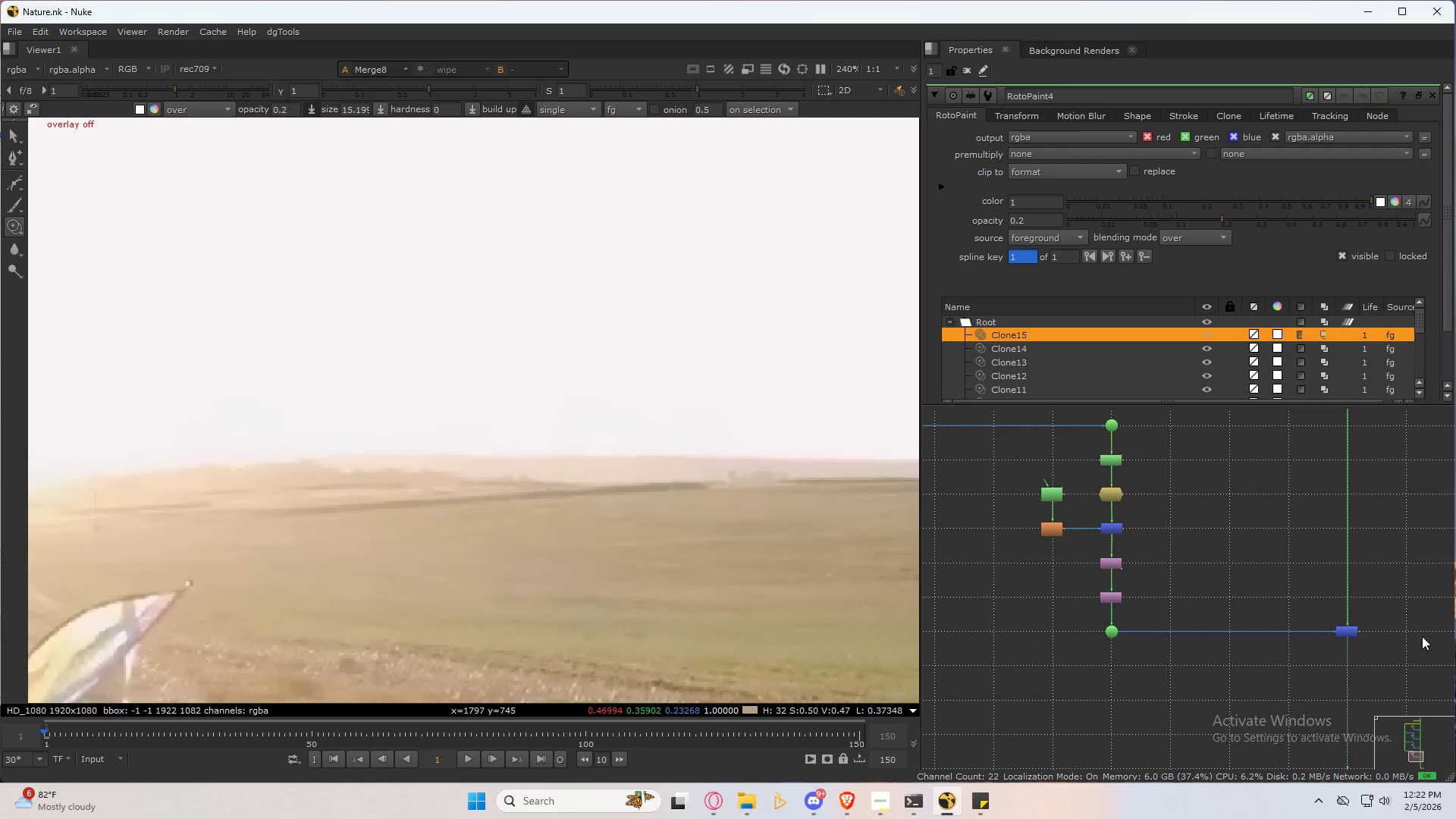 
key(Control+ControlLeft)
 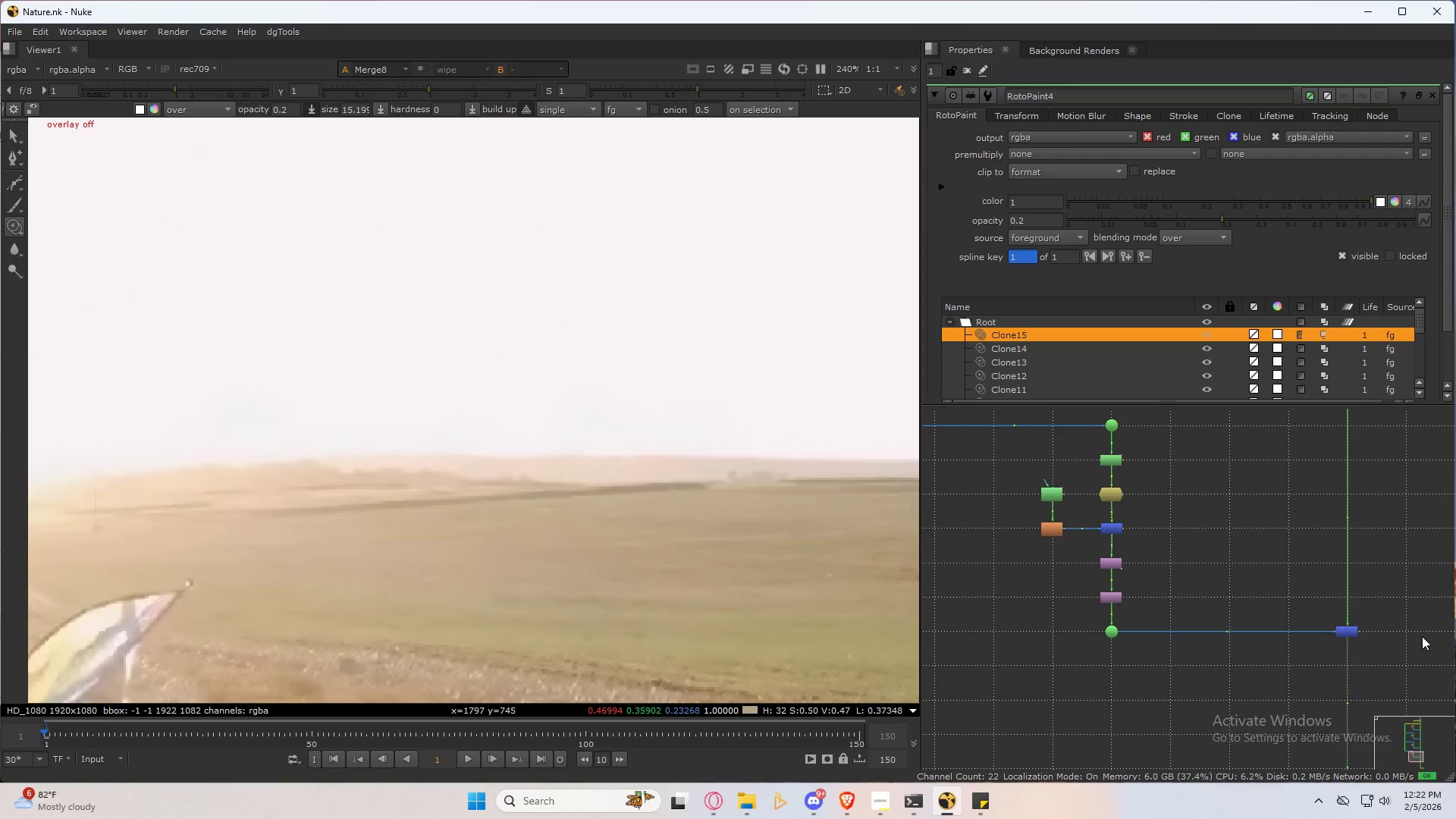 
key(Control+V)
 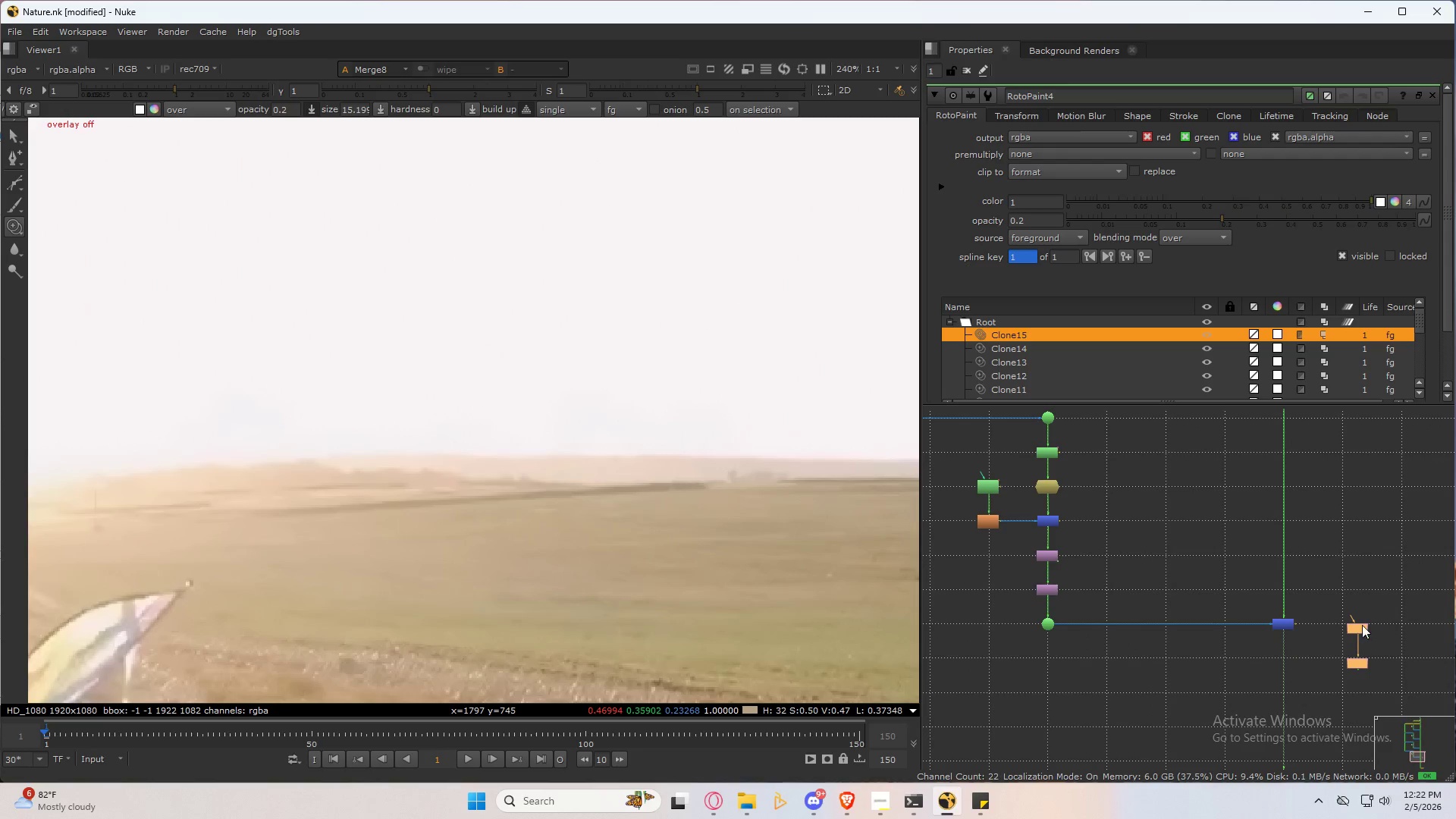 
left_click_drag(start_coordinate=[1362, 624], to_coordinate=[1345, 623])
 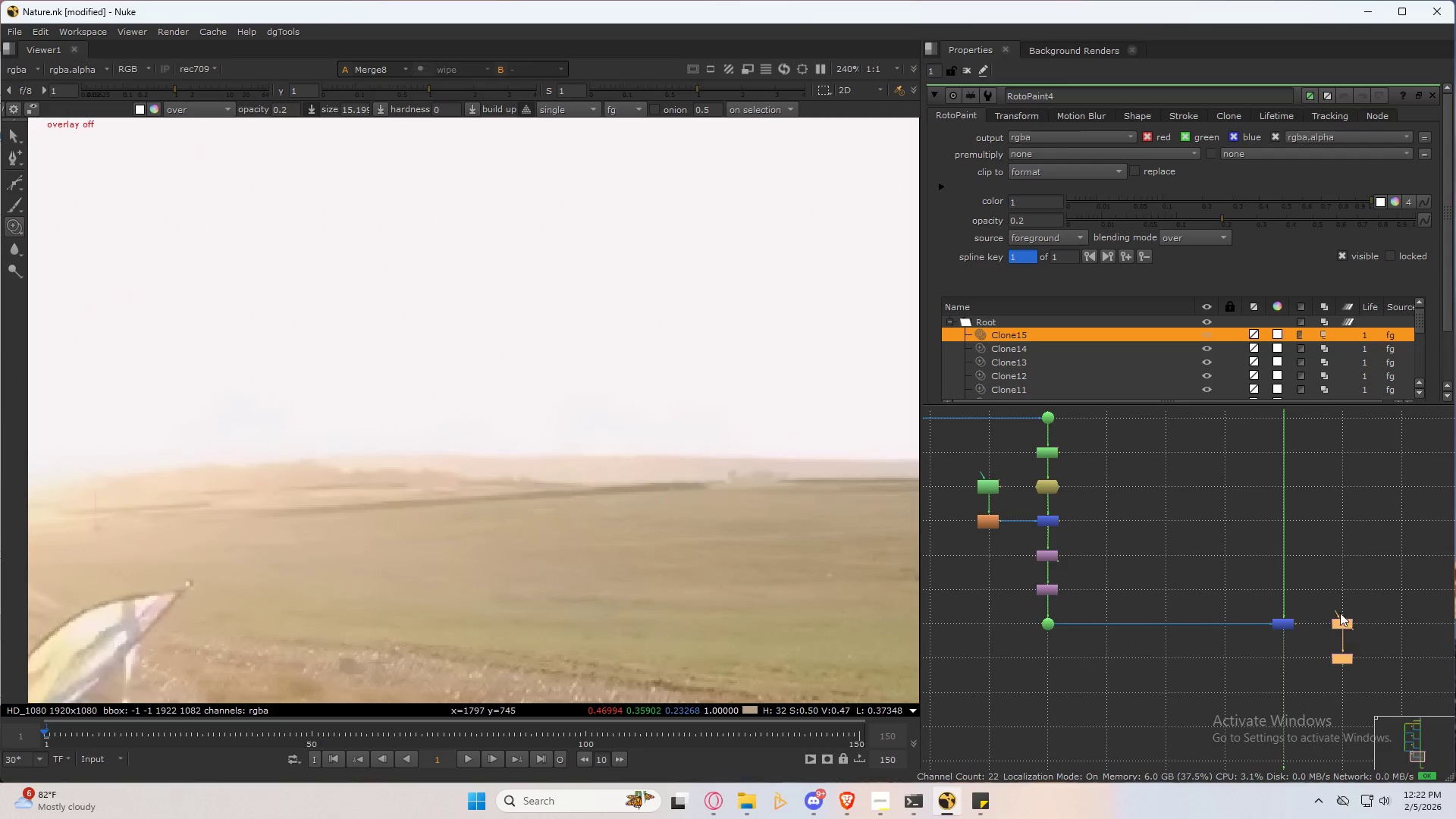 
left_click_drag(start_coordinate=[1340, 612], to_coordinate=[1282, 627])
 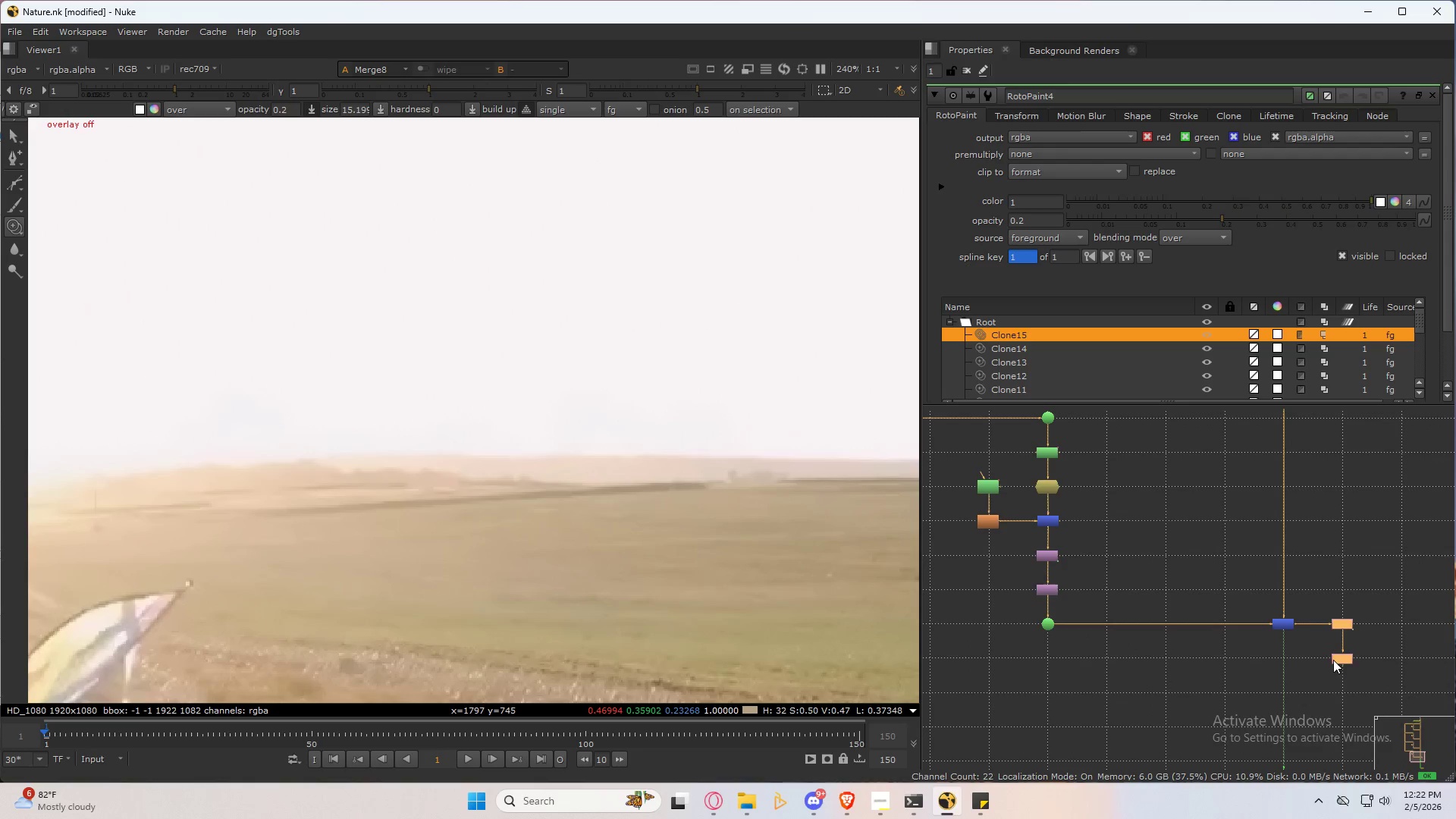 
left_click([1336, 660])
 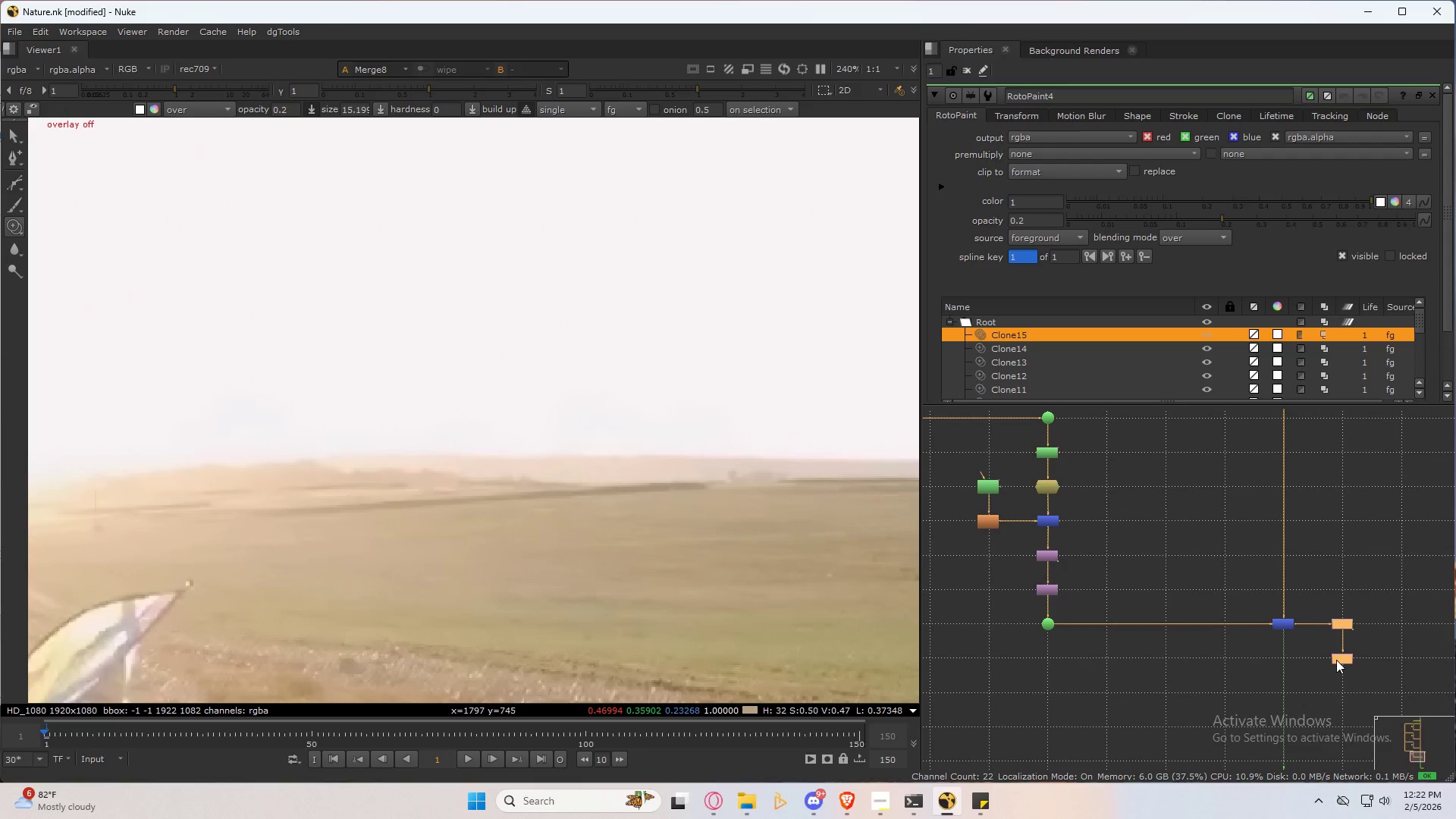 
key(1)
 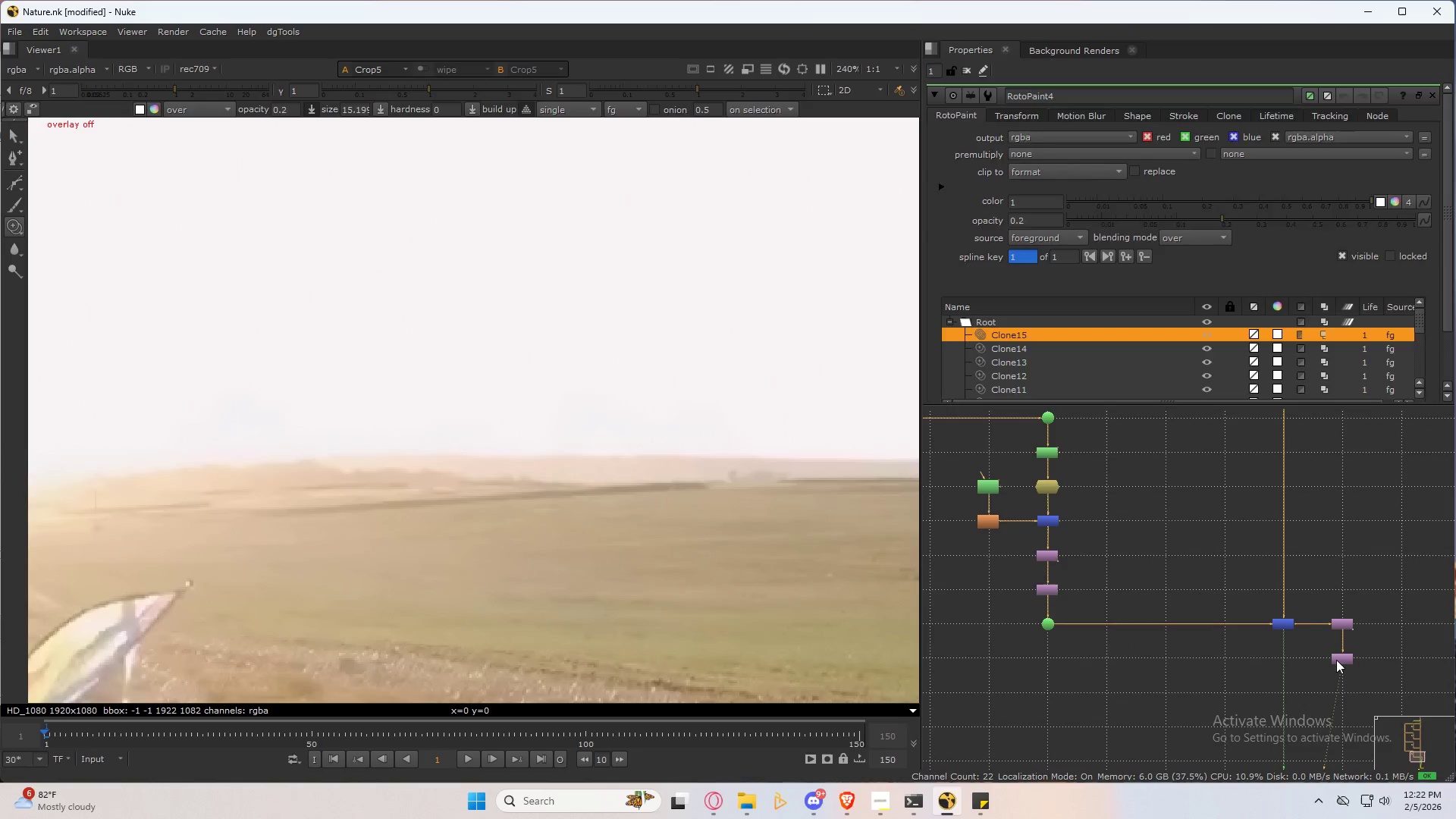 
double_click([1336, 660])
 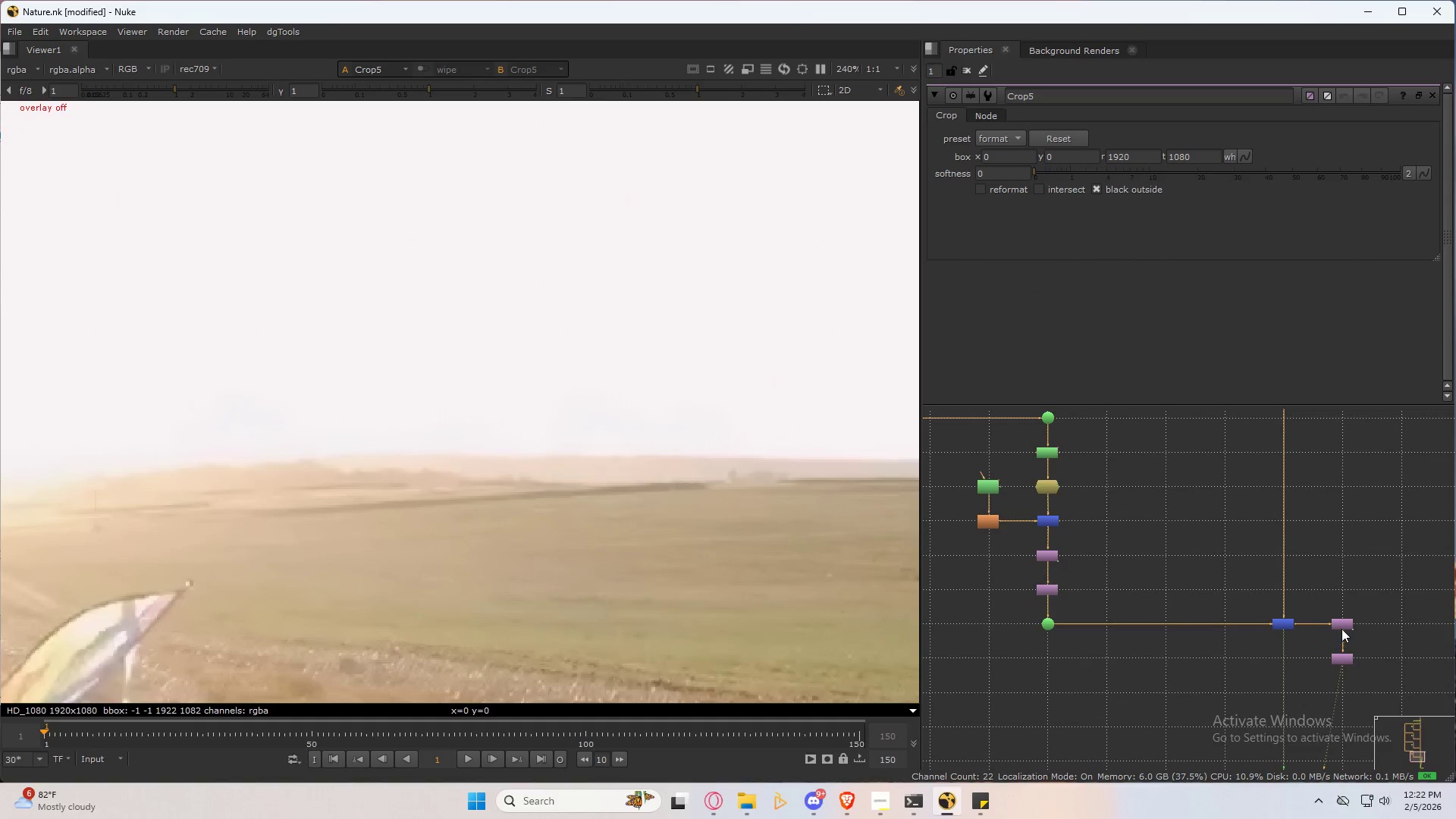 
triple_click([1342, 626])
 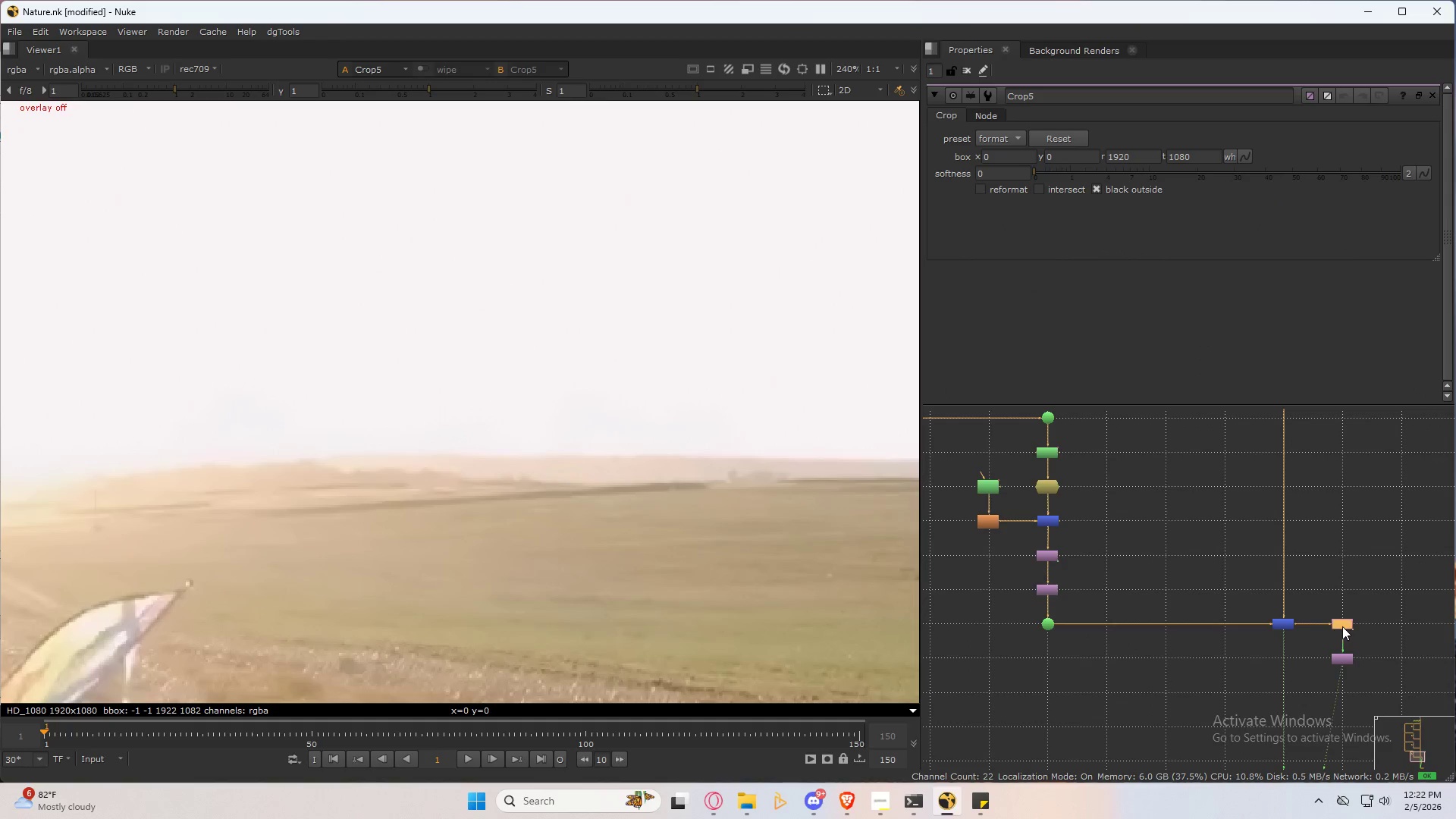 
triple_click([1342, 626])
 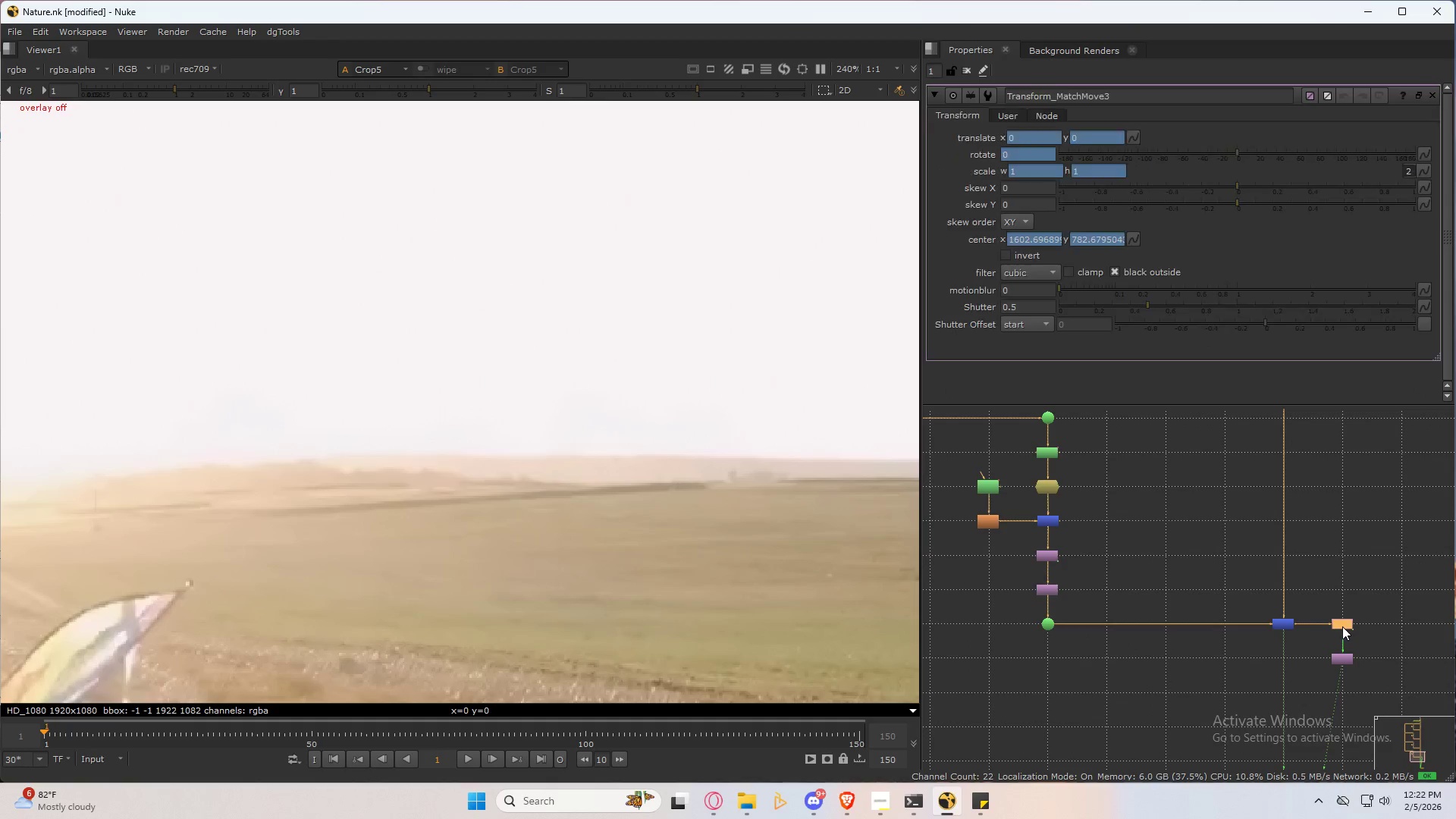 
triple_click([1342, 626])
 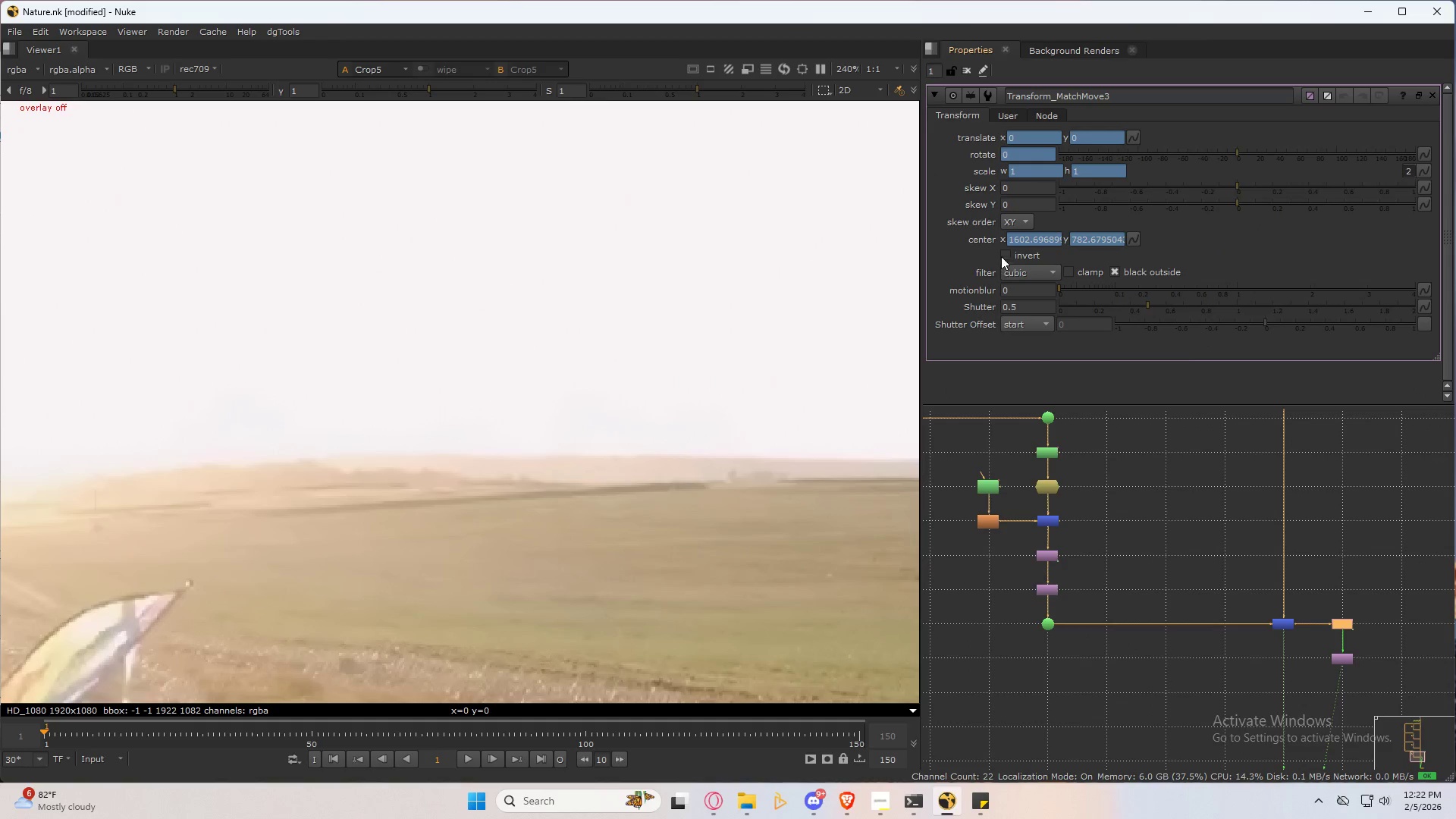 
left_click([1009, 256])
 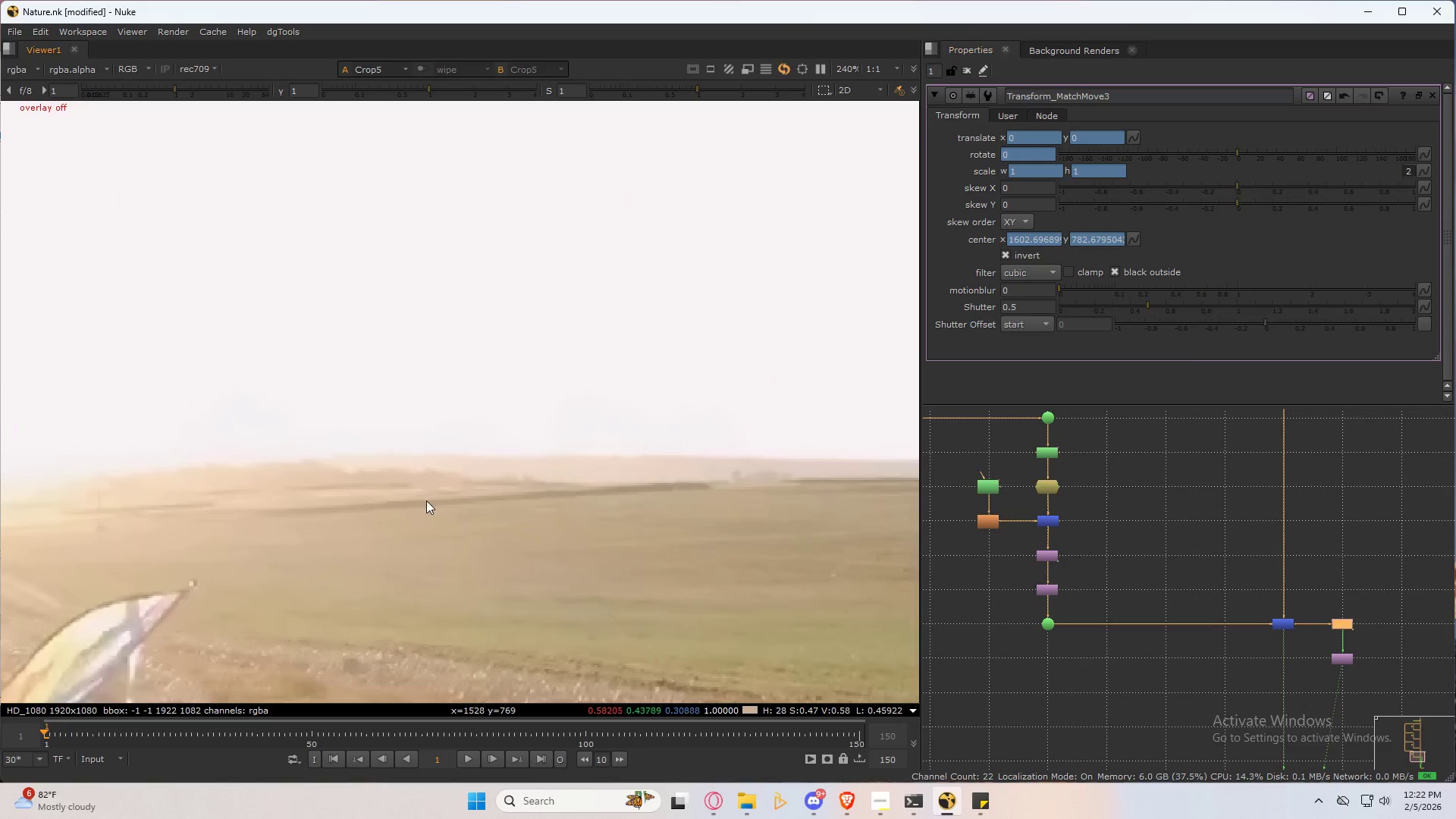 
key(Space)
 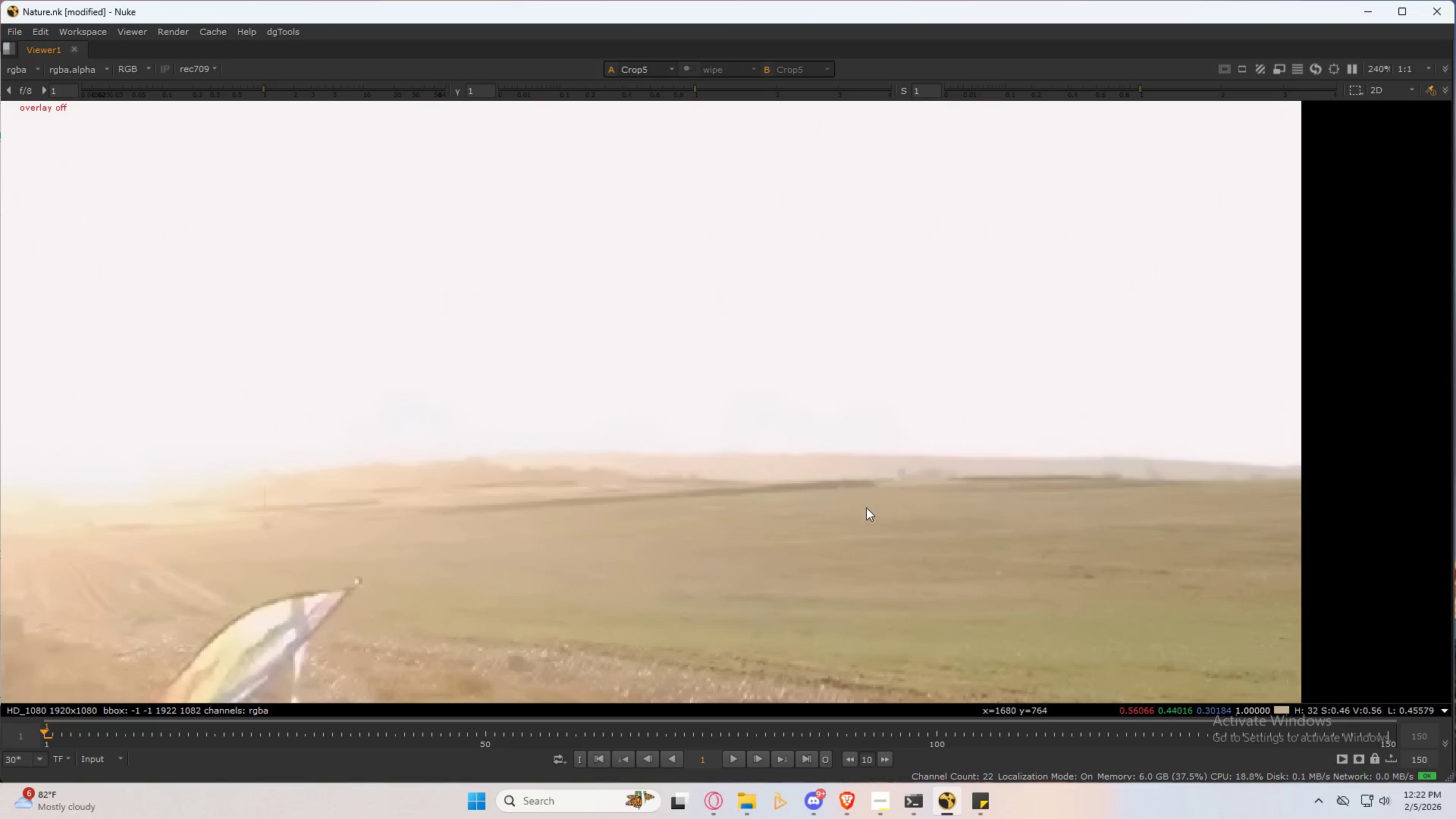 
scroll: coordinate [996, 485], scroll_direction: up, amount: 4.0
 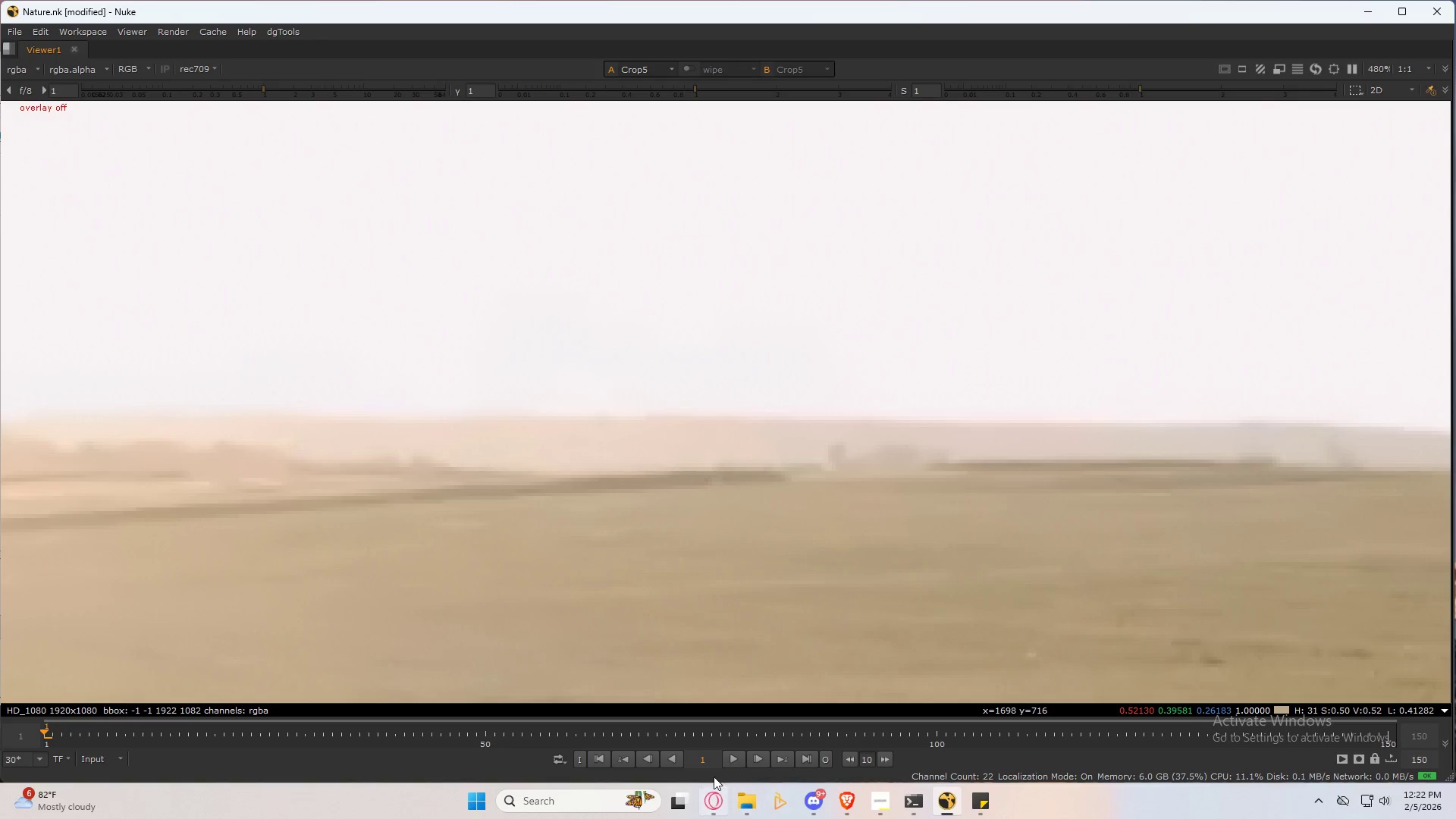 
left_click([728, 756])
 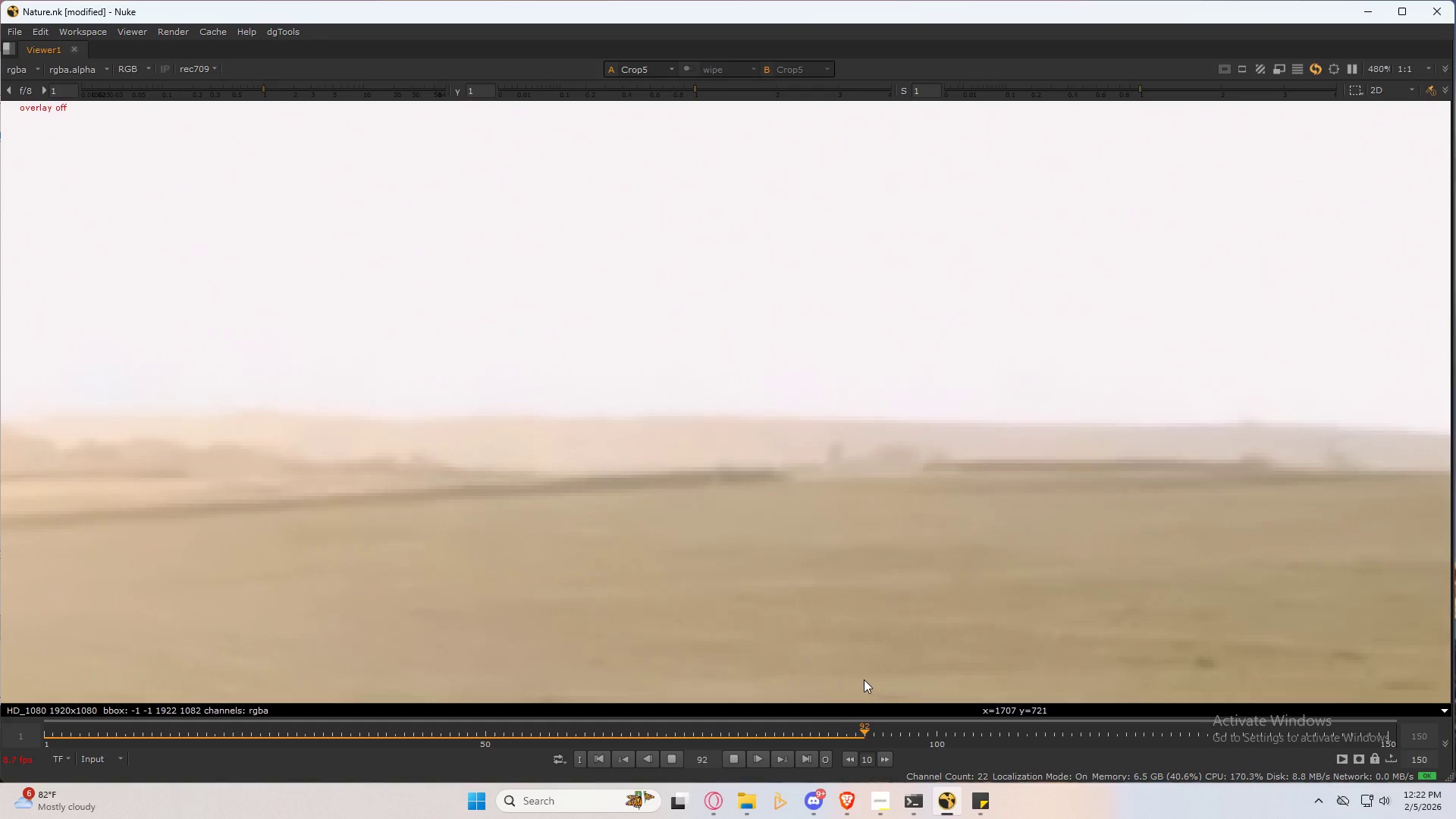 
wait(10.73)
 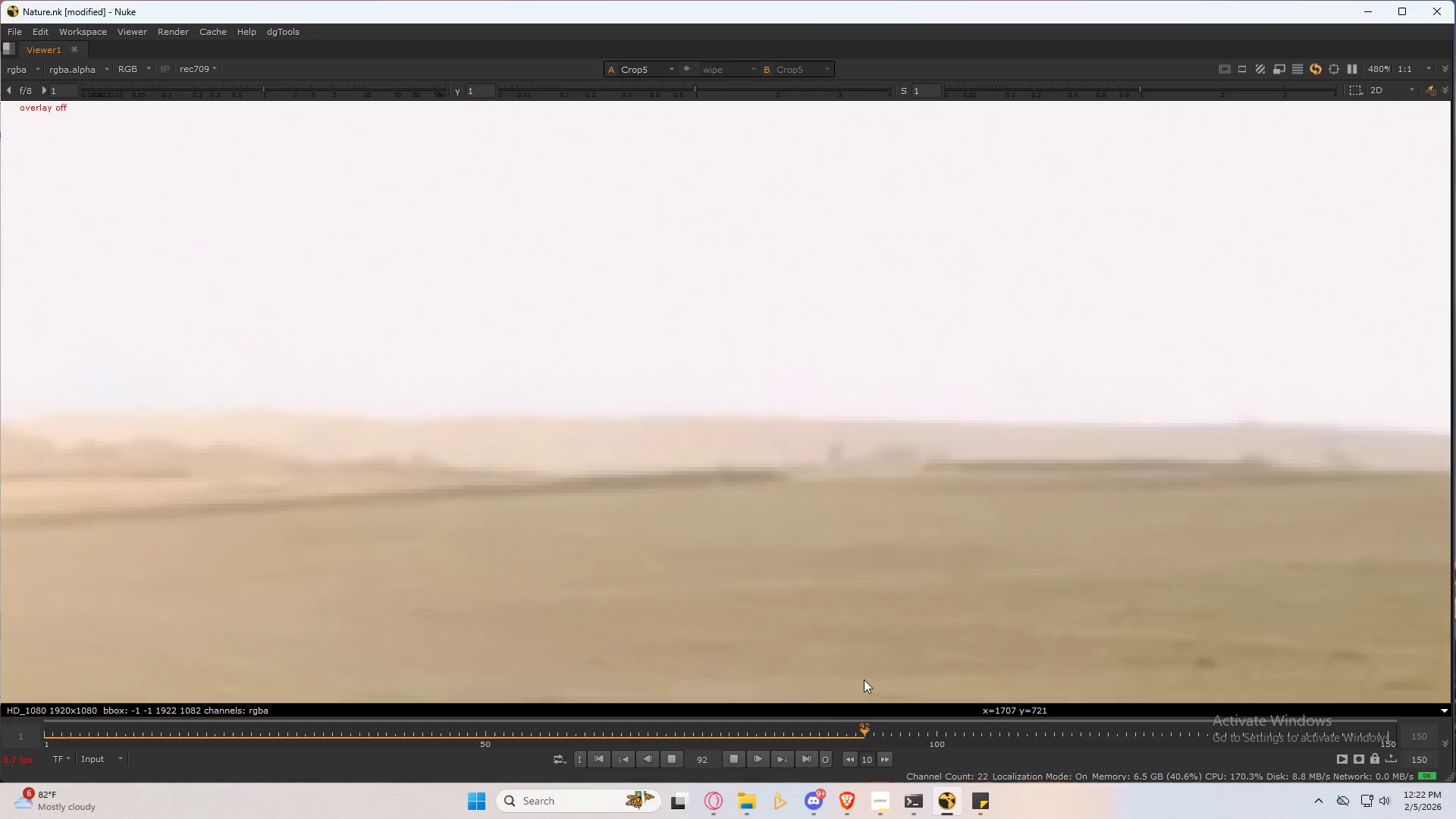 
left_click([886, 802])